 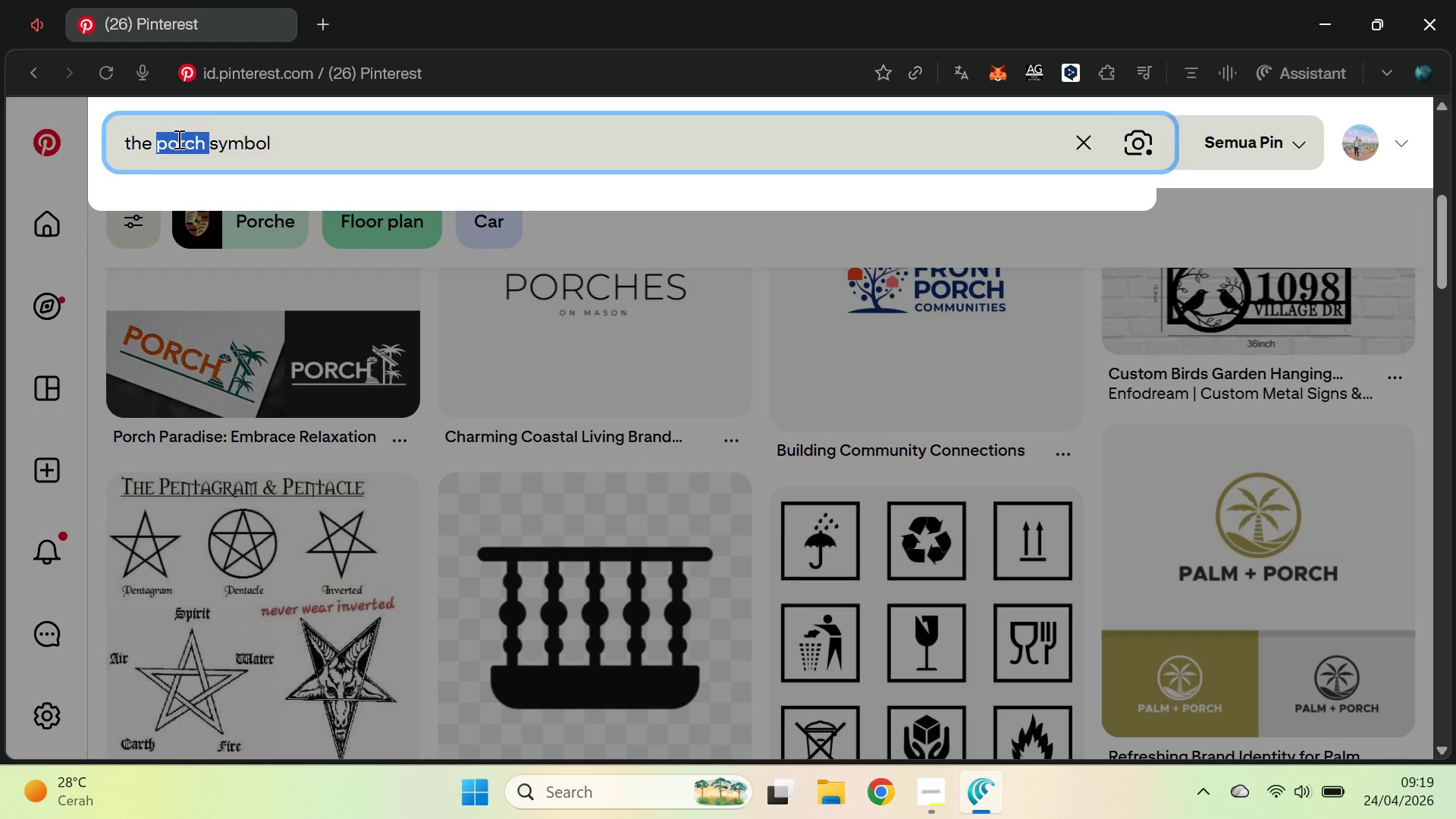 
key(Control+Backspace)
 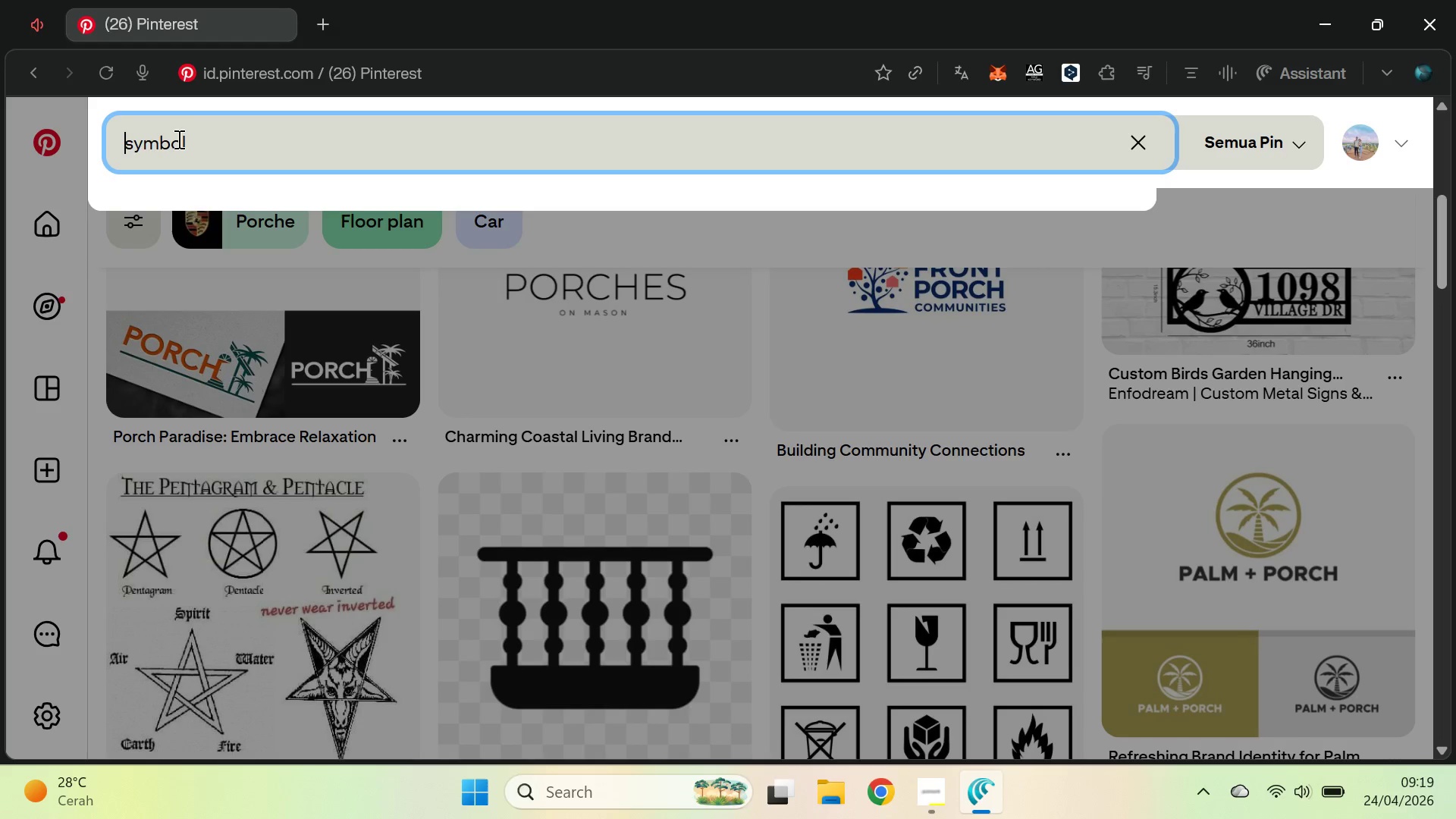 
key(Control+Backspace)
 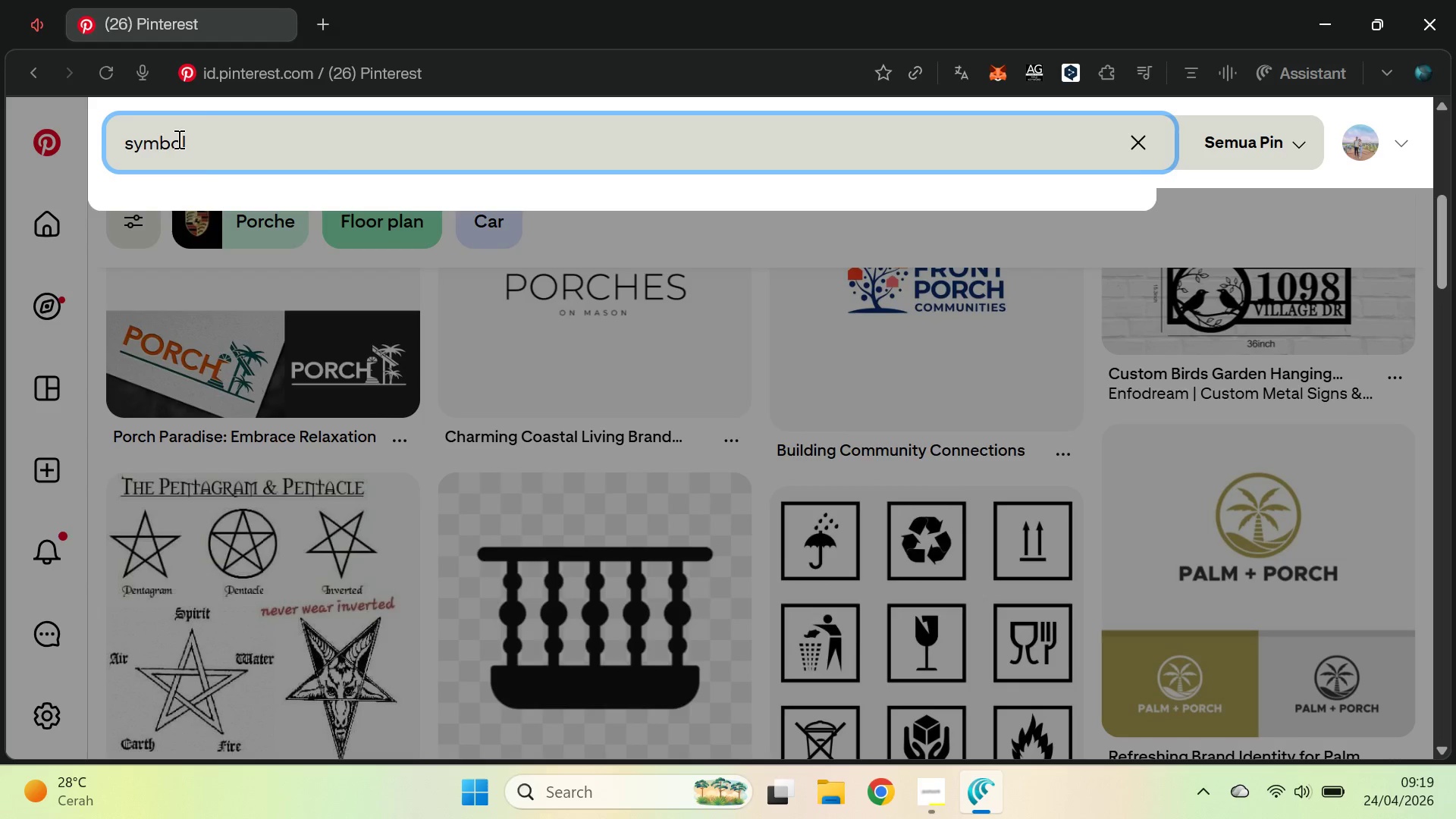 
type(neightboor )
 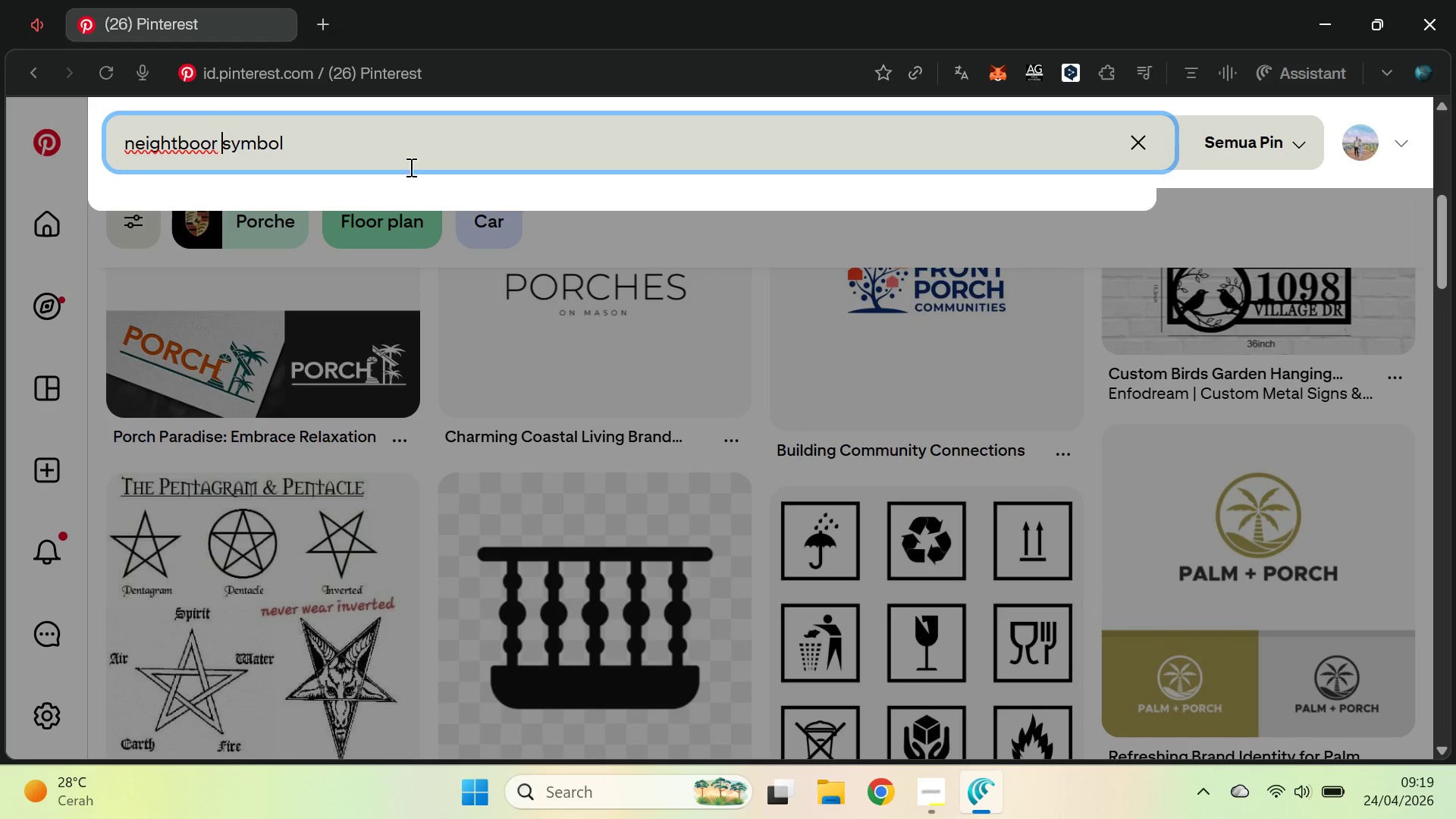 
key(Alt+AltLeft)
 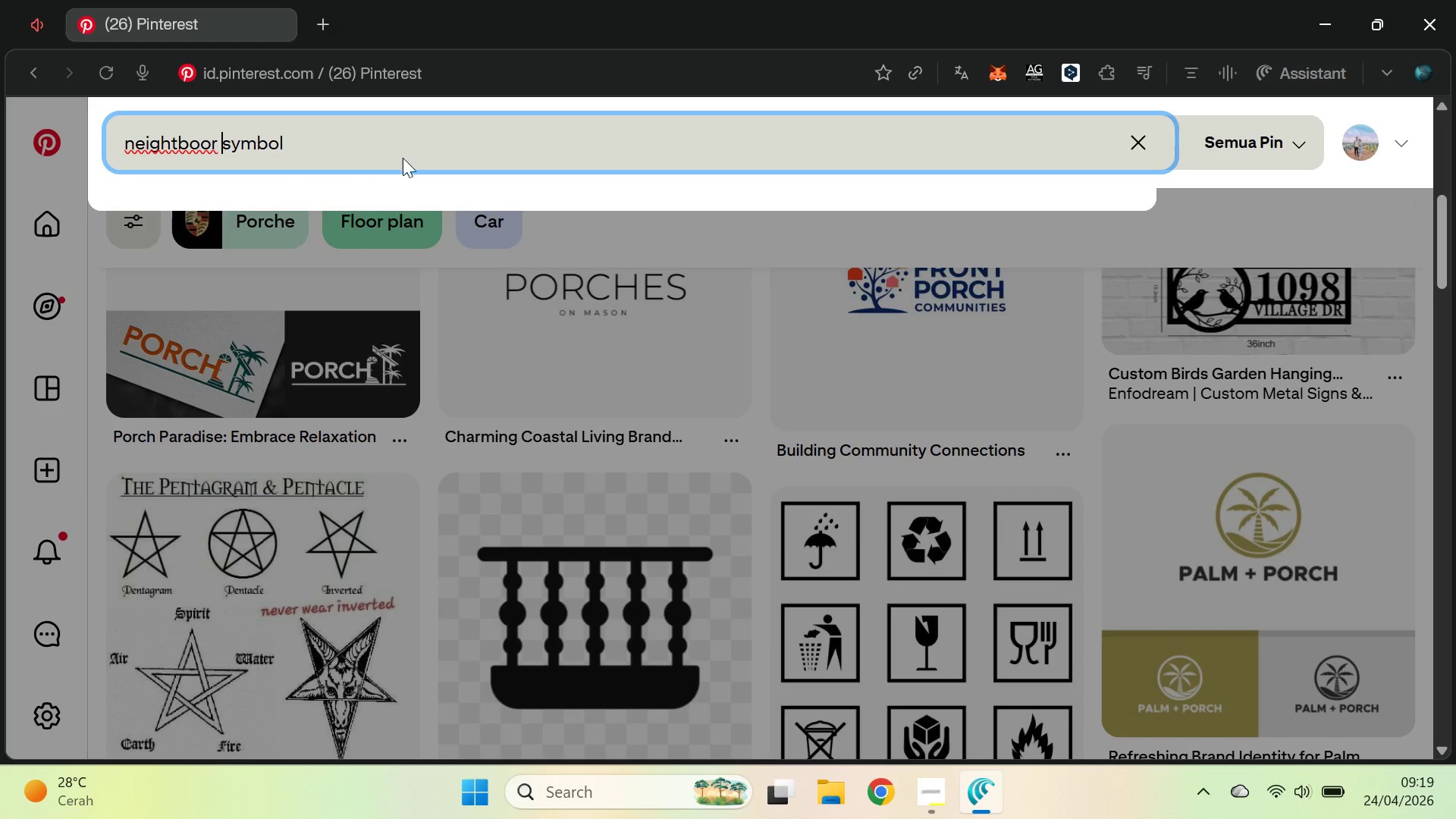 
key(Alt+Tab)